 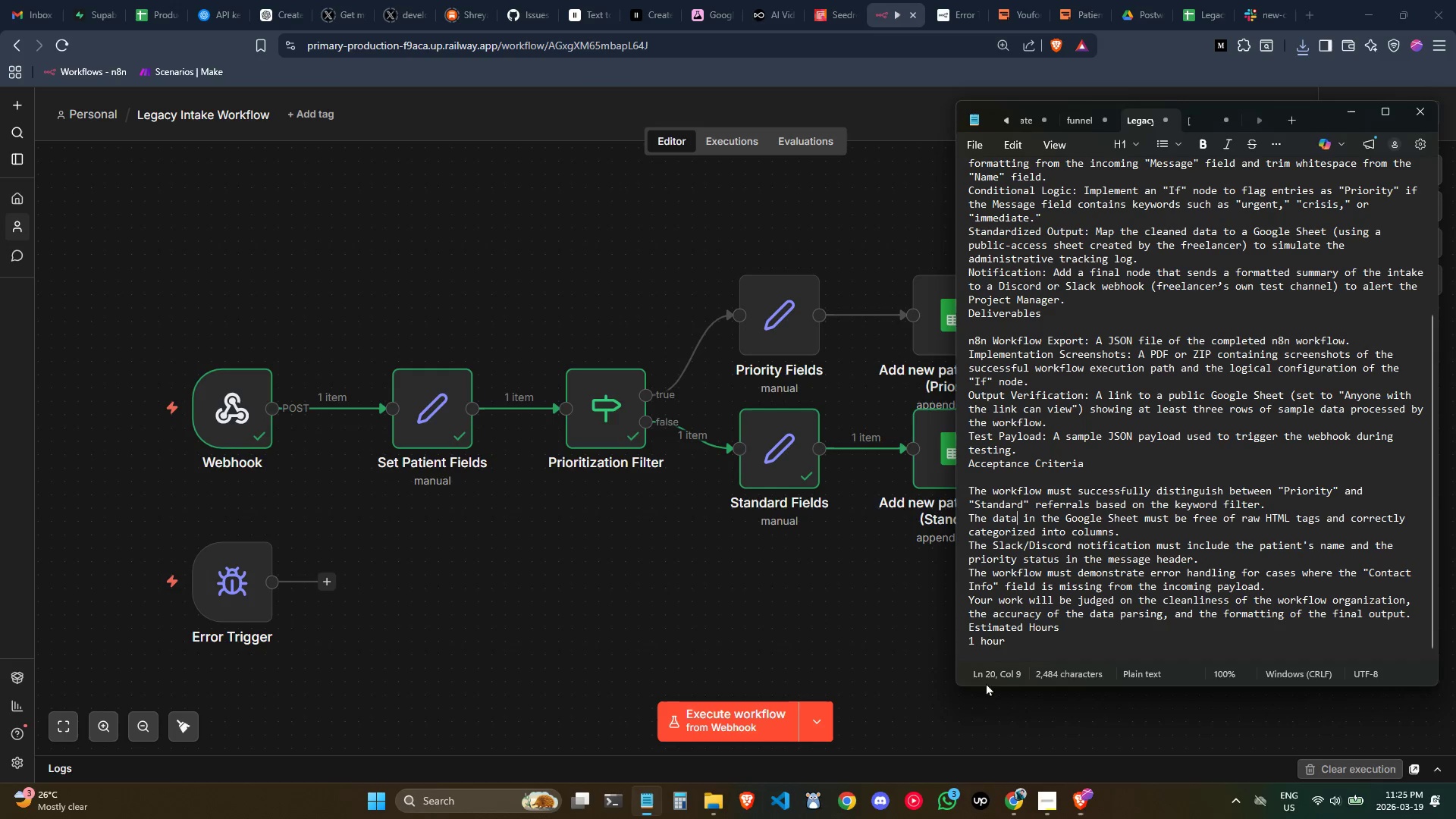 
left_click([1141, 453])
 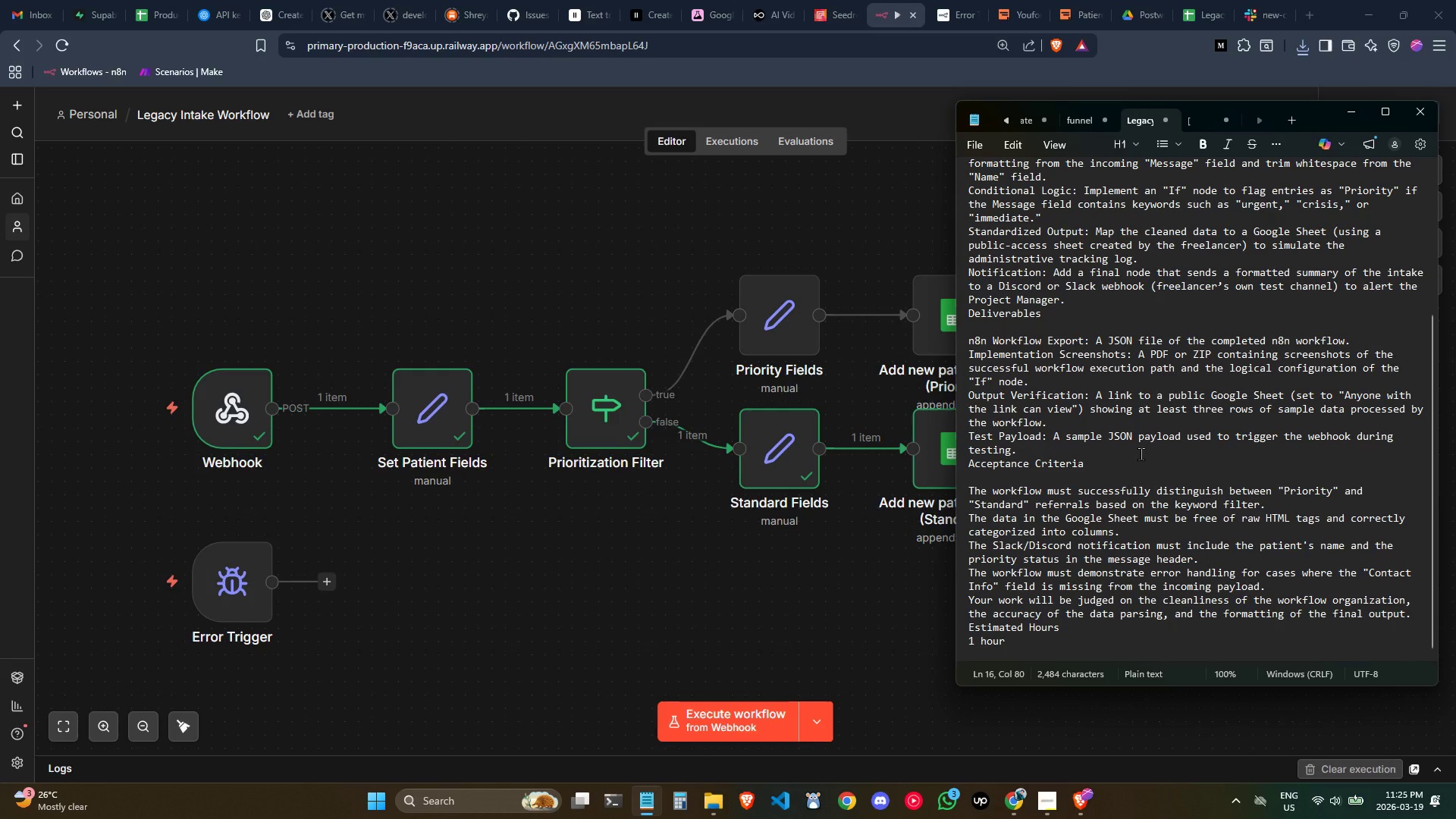 
wait(8.88)
 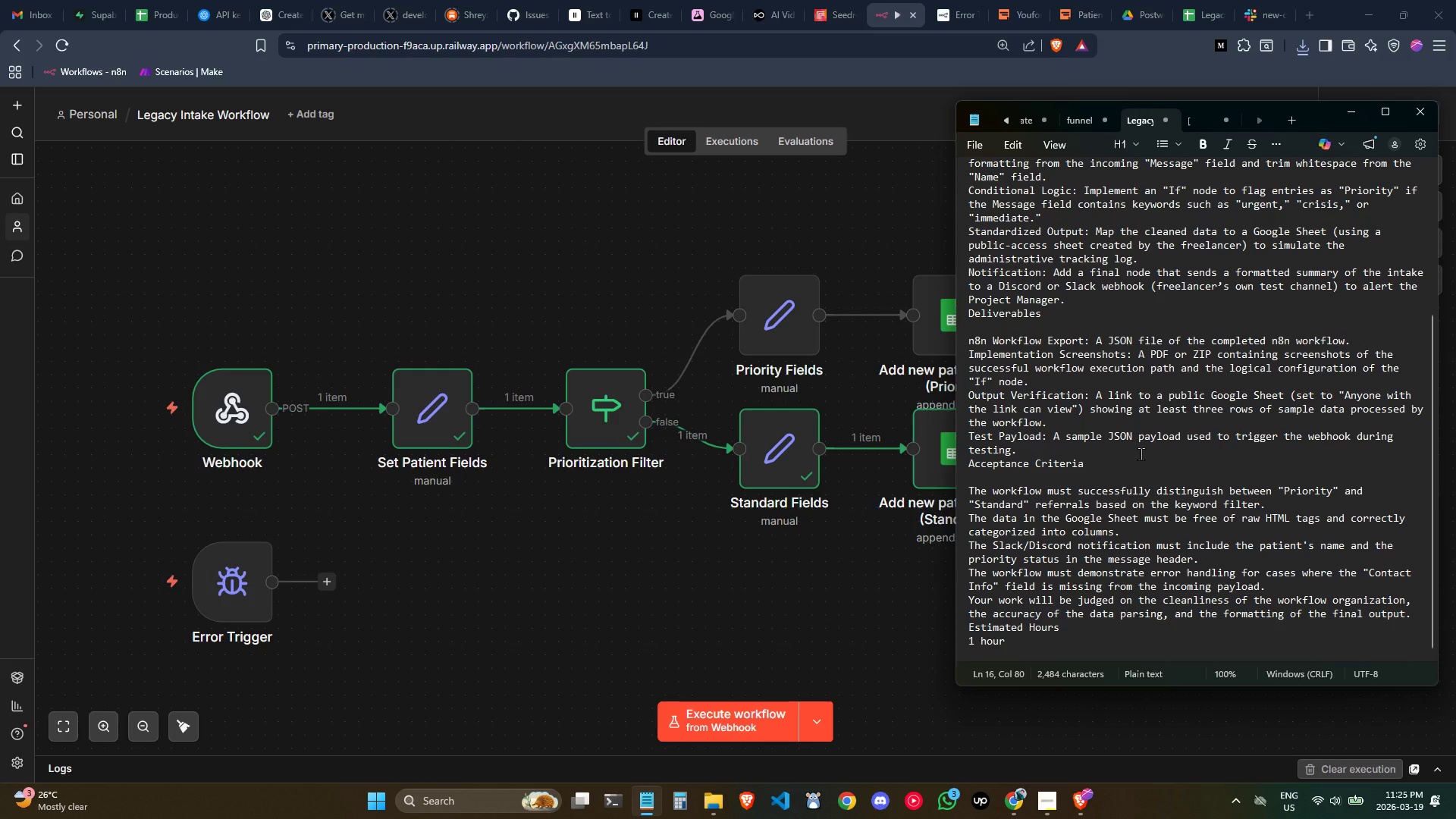 
left_click([1197, 115])
 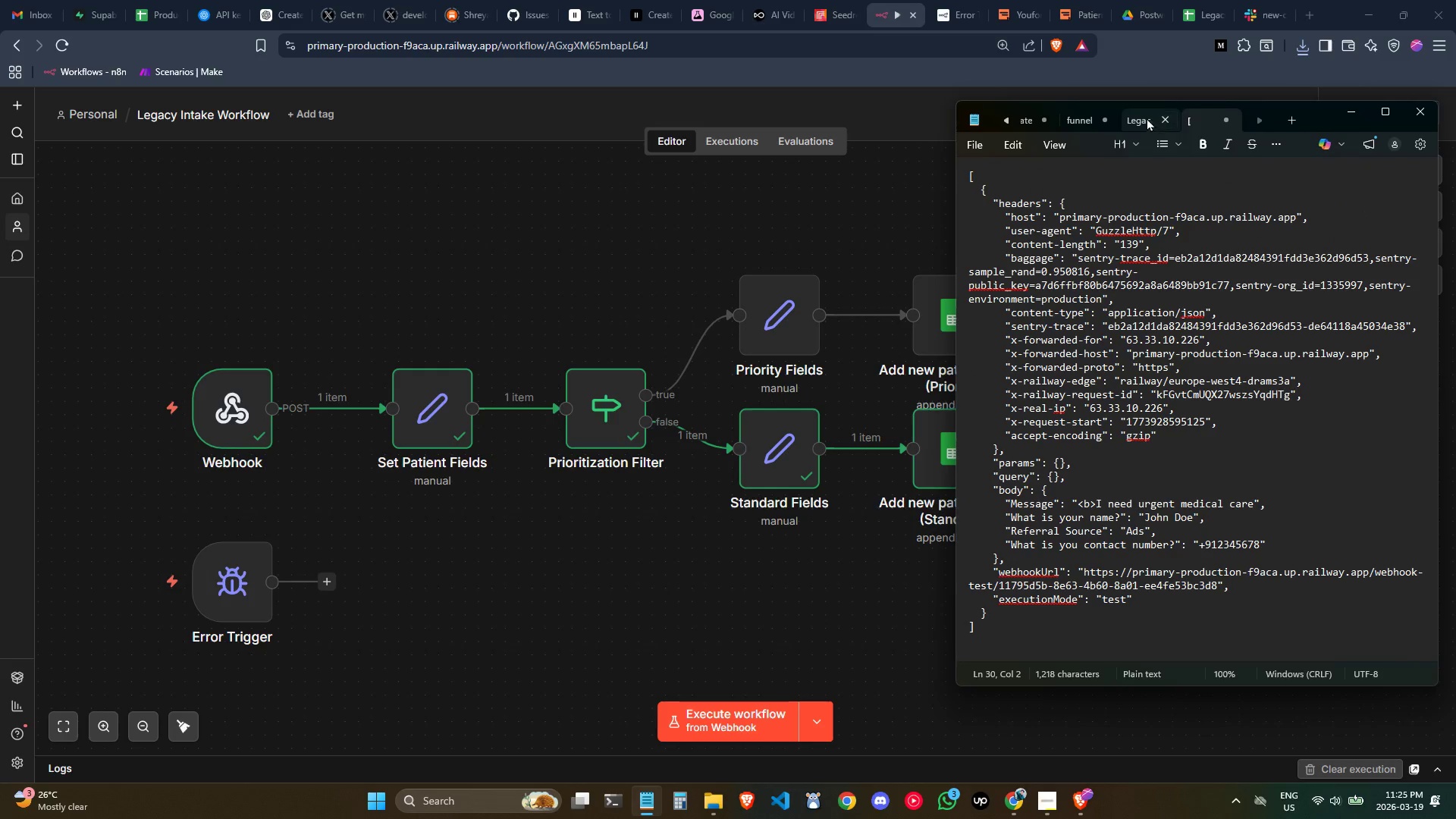 
left_click([1137, 115])
 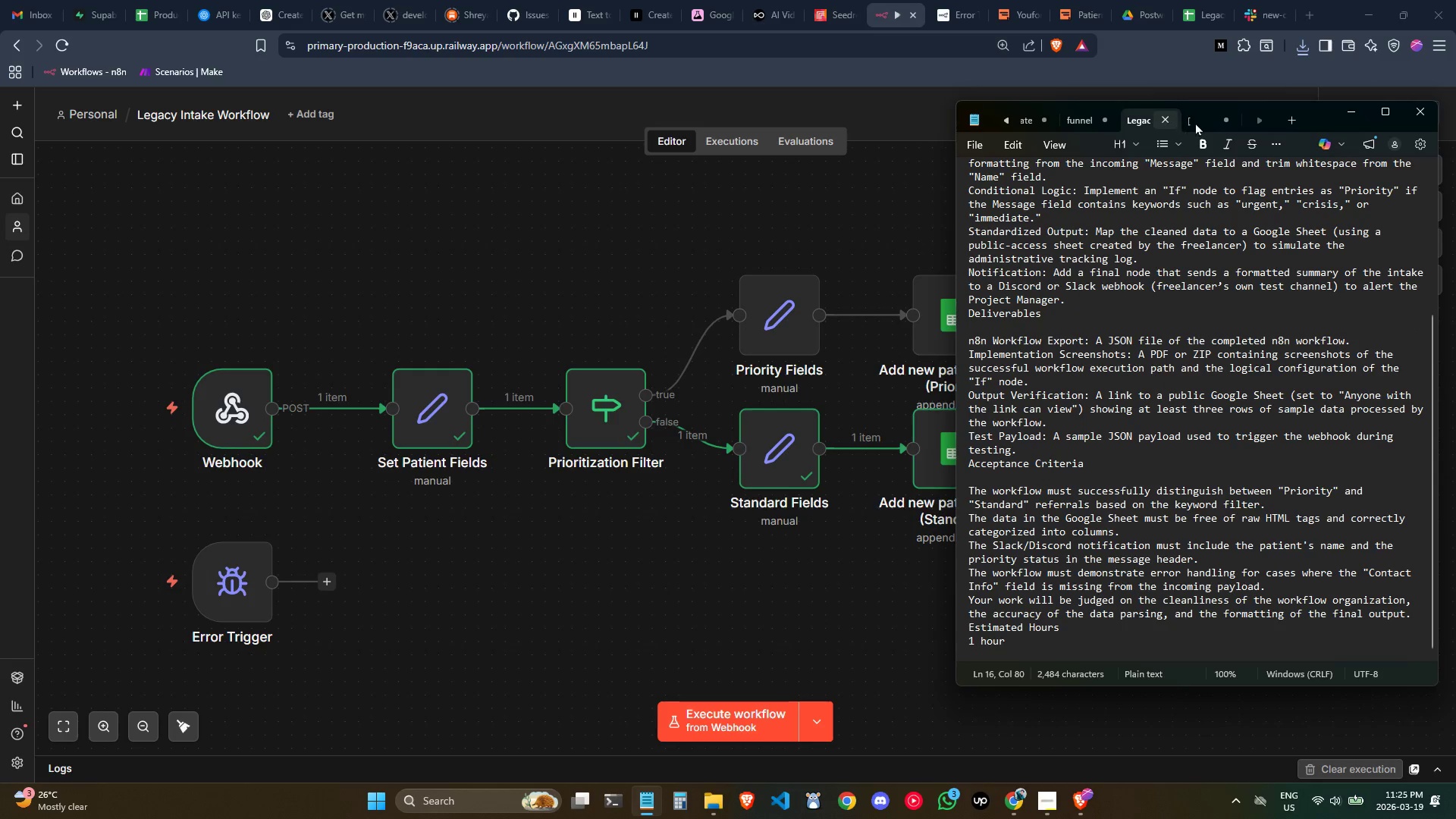 
left_click([1197, 122])
 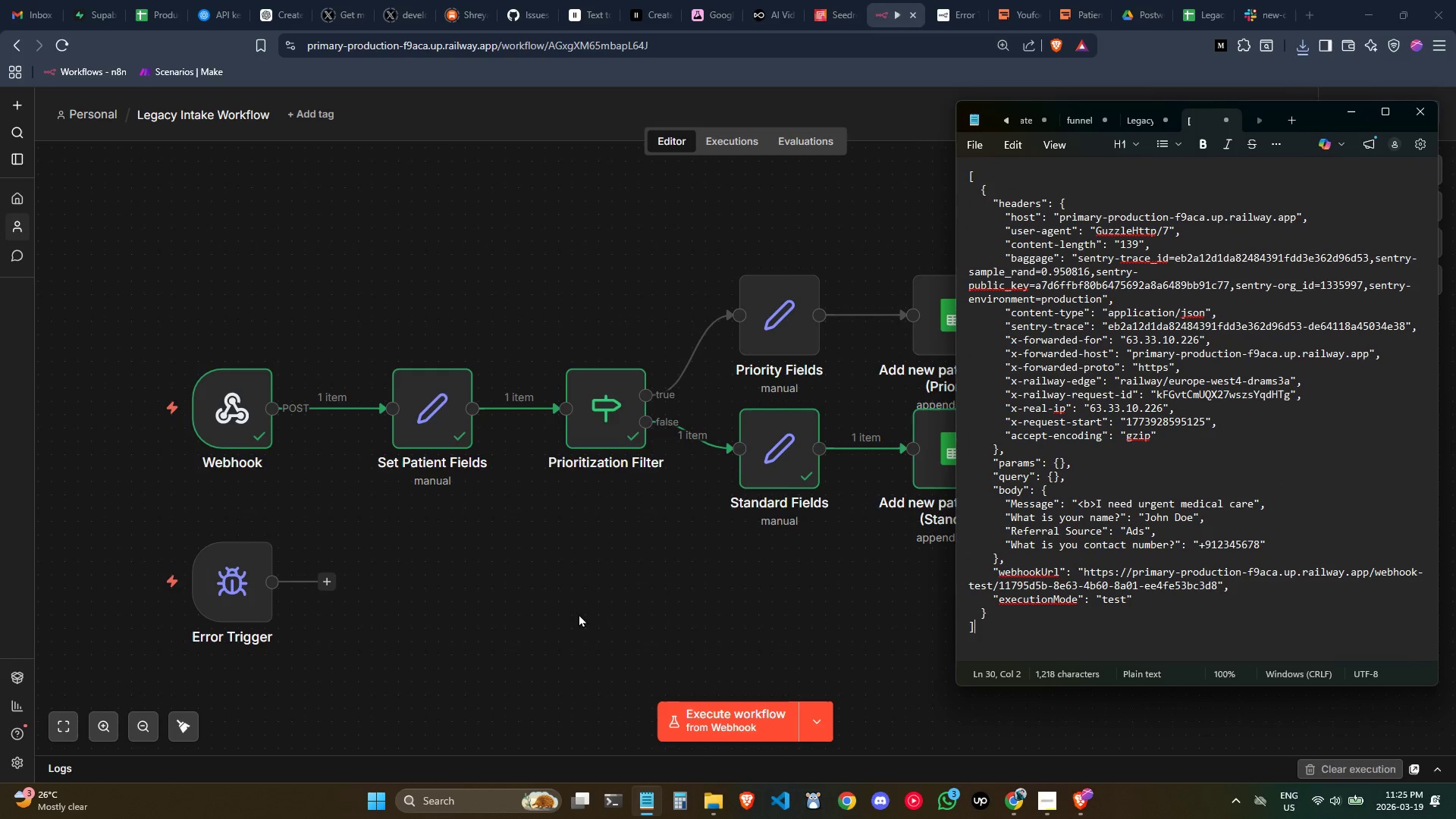 
left_click([572, 614])
 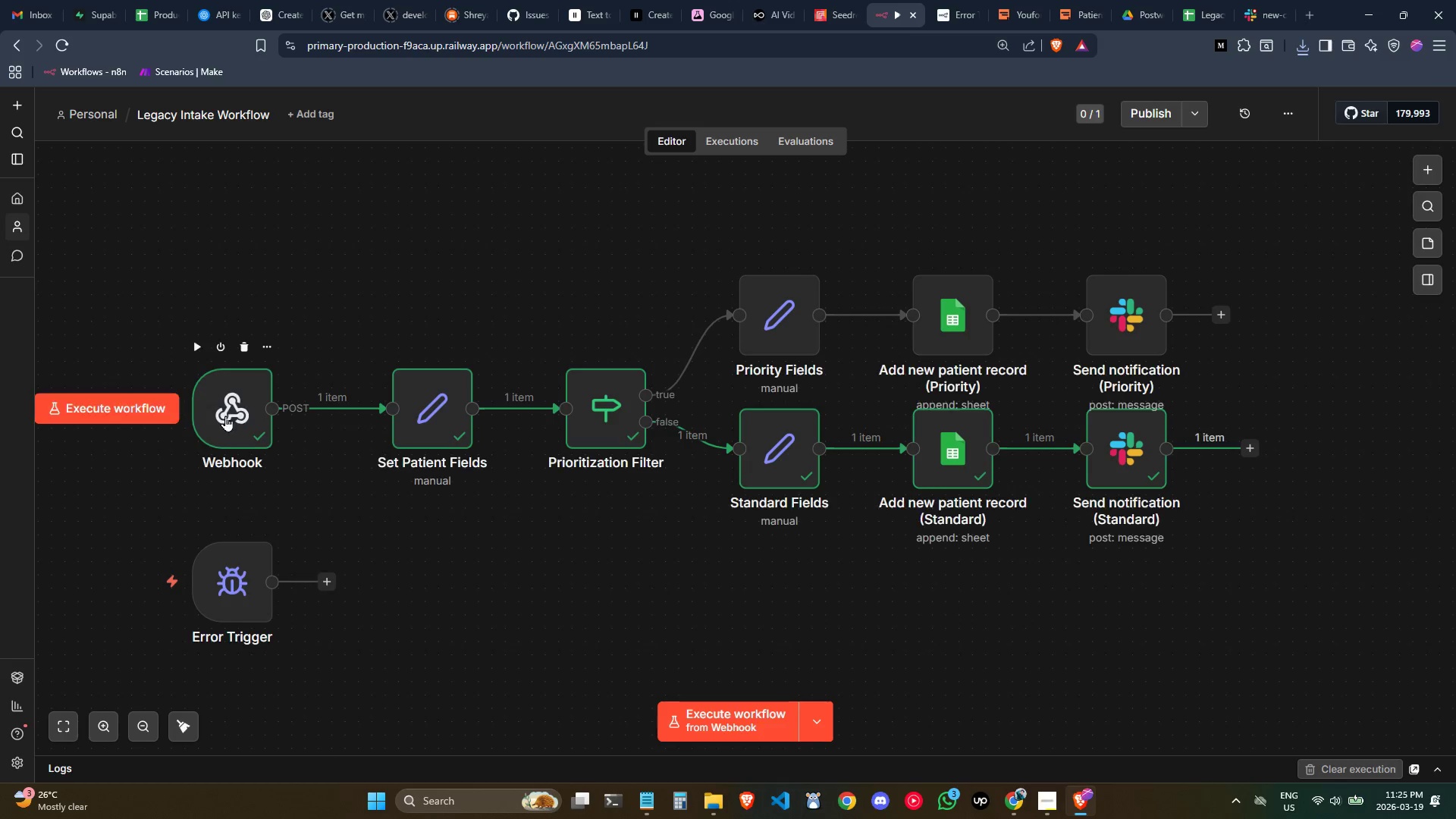 
double_click([225, 415])
 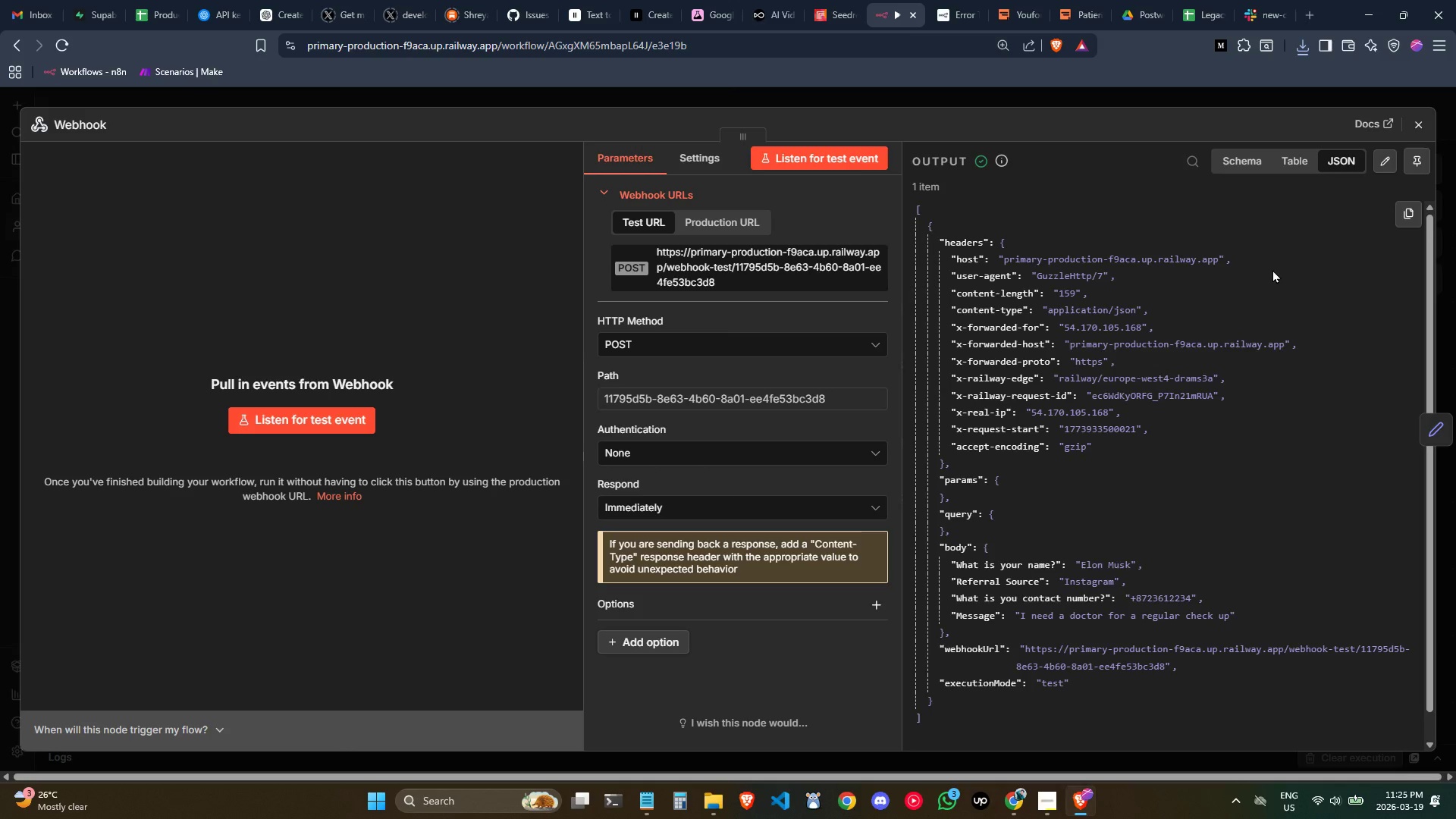 
scroll: coordinate [1274, 276], scroll_direction: none, amount: 0.0
 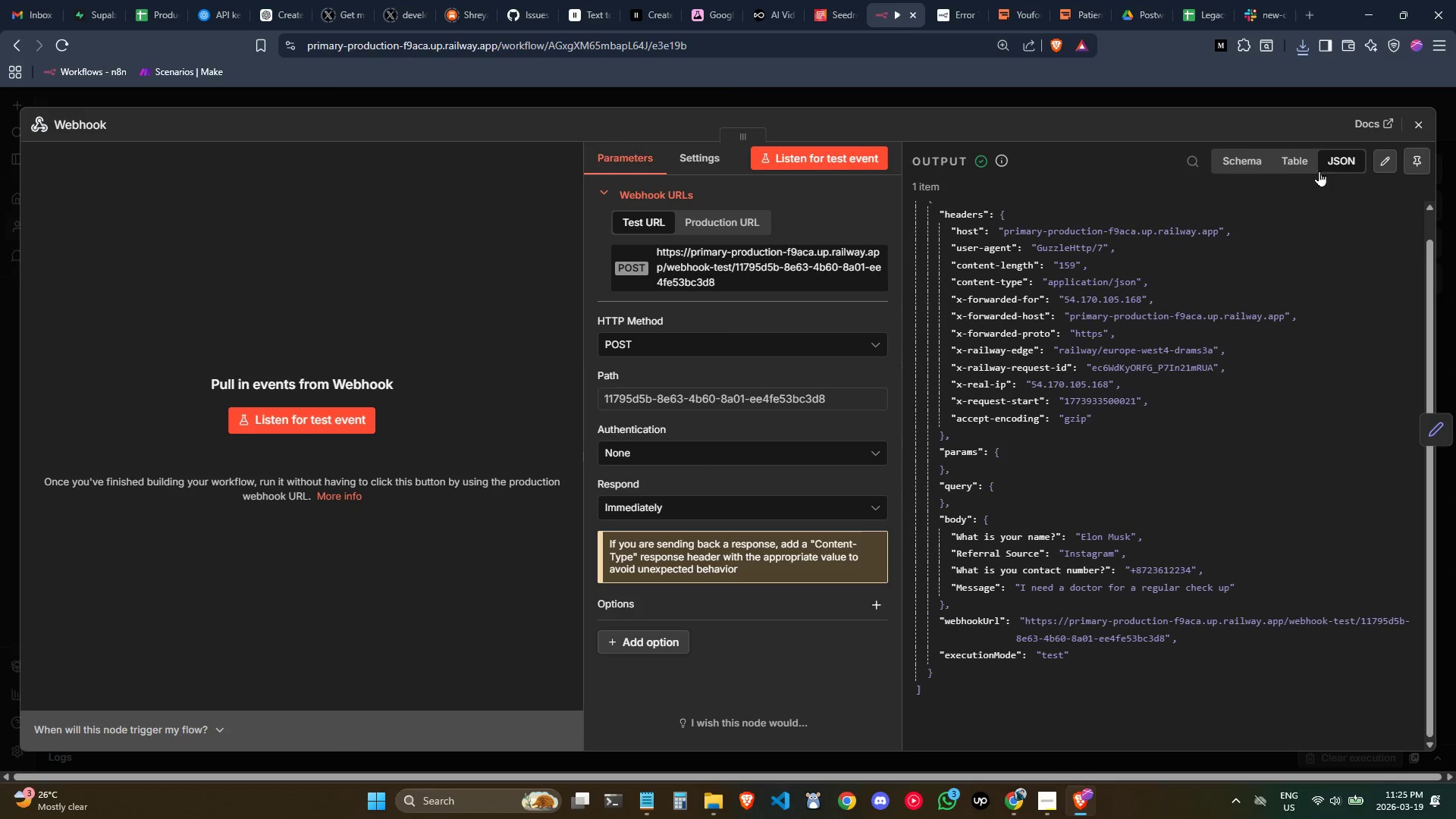 
scroll: coordinate [1235, 337], scroll_direction: up, amount: 1.0
 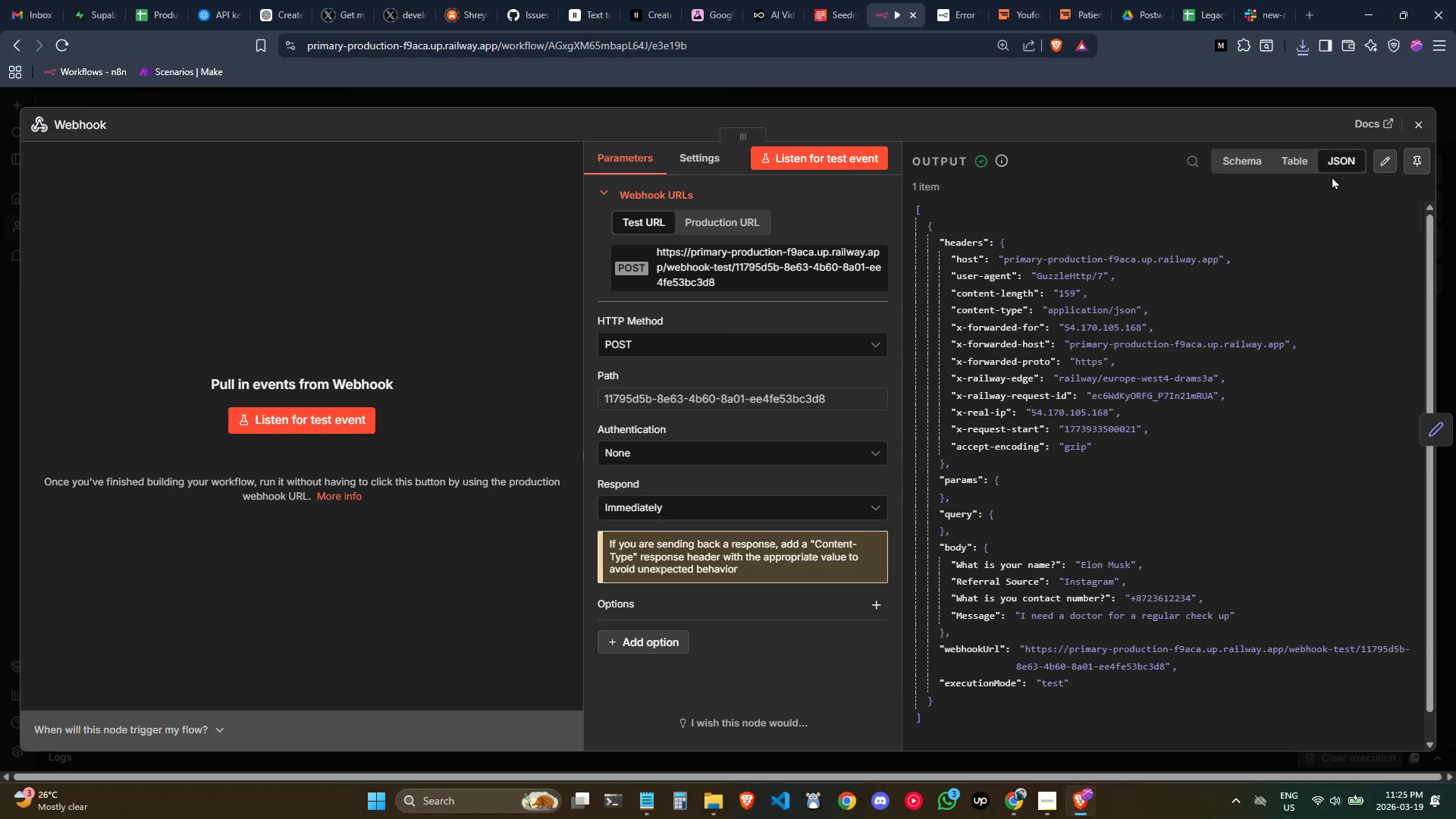 
scroll: coordinate [1384, 209], scroll_direction: down, amount: 4.0
 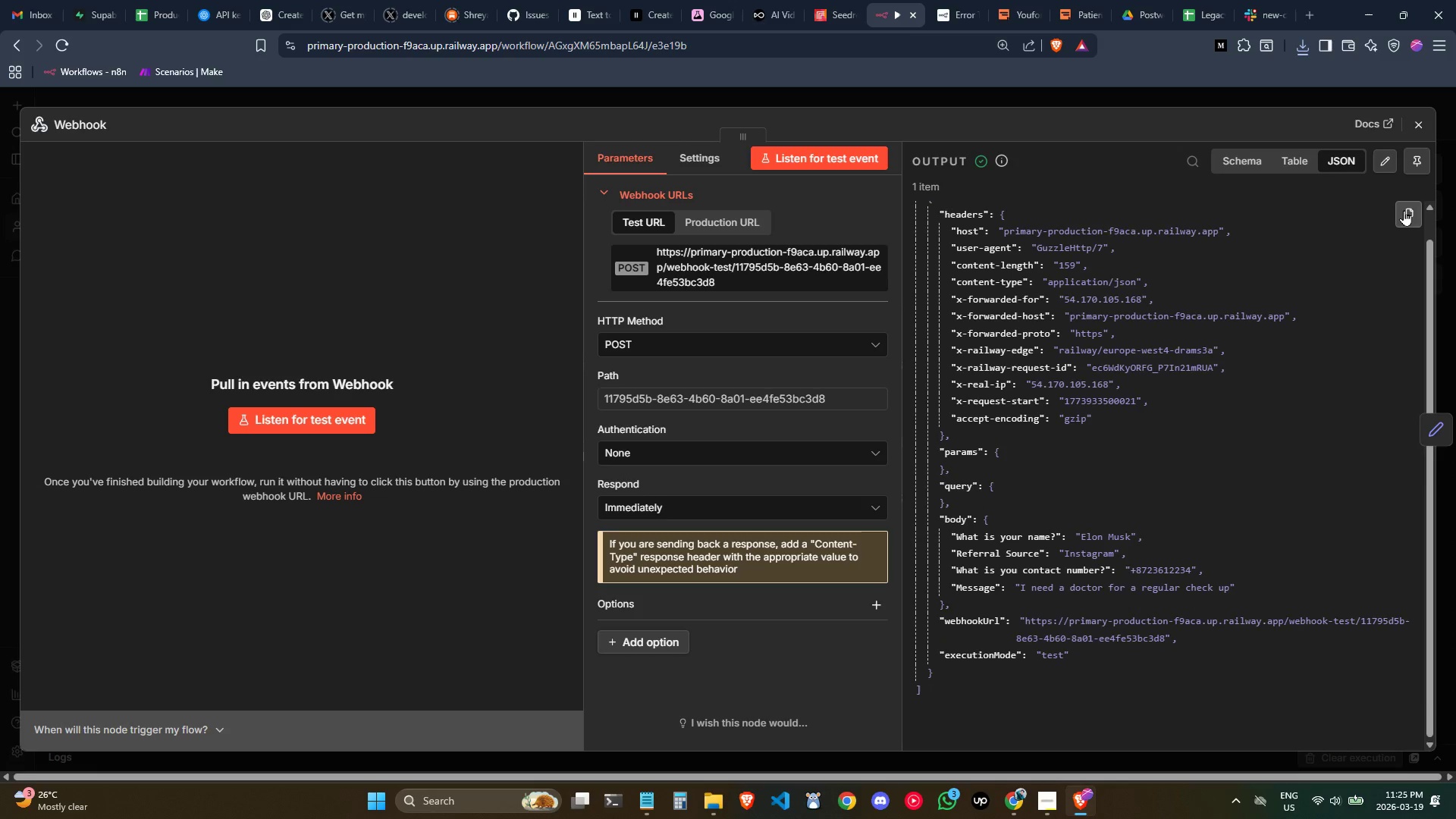 
left_click([1404, 210])
 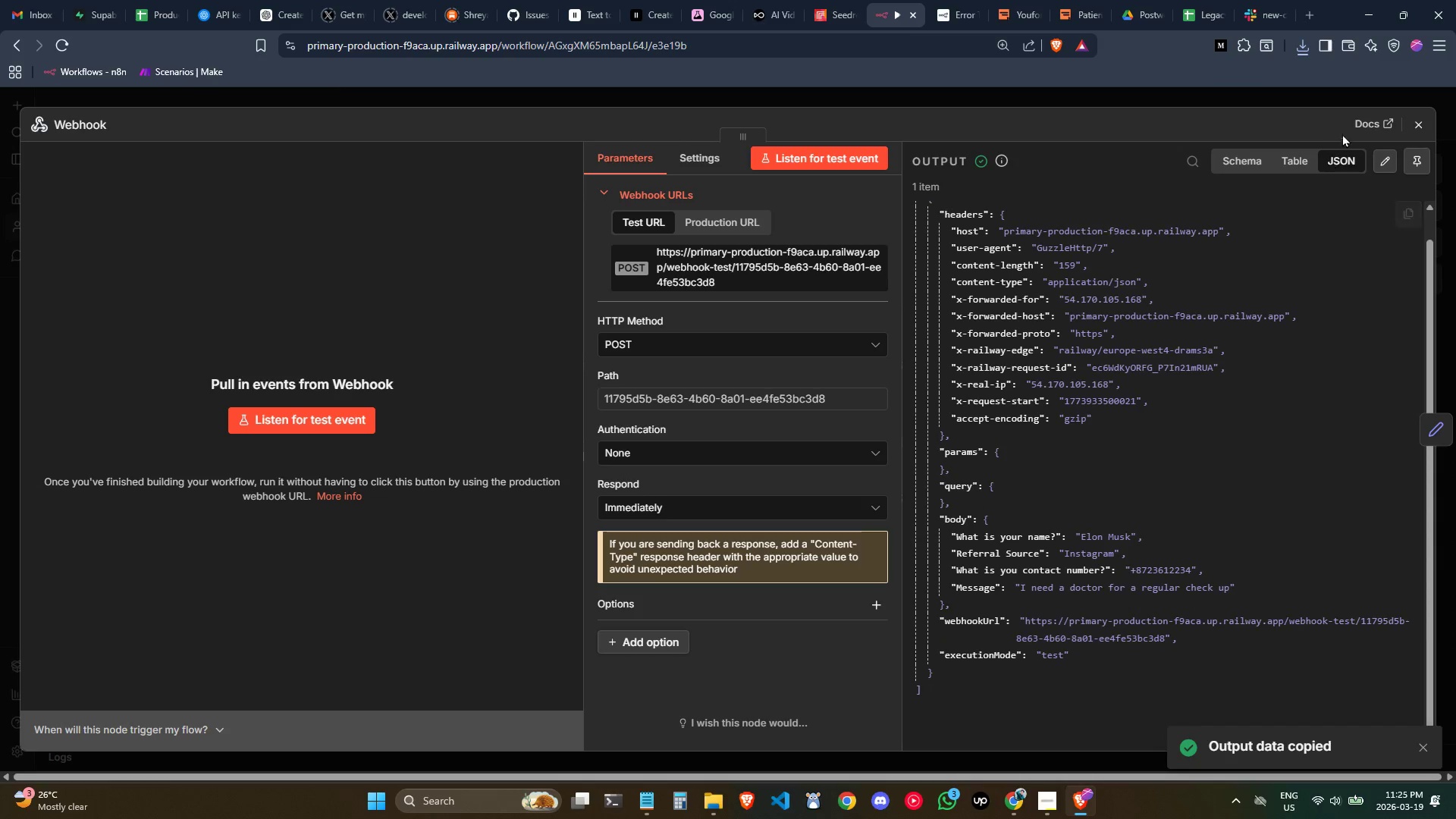 
left_click([1413, 121])
 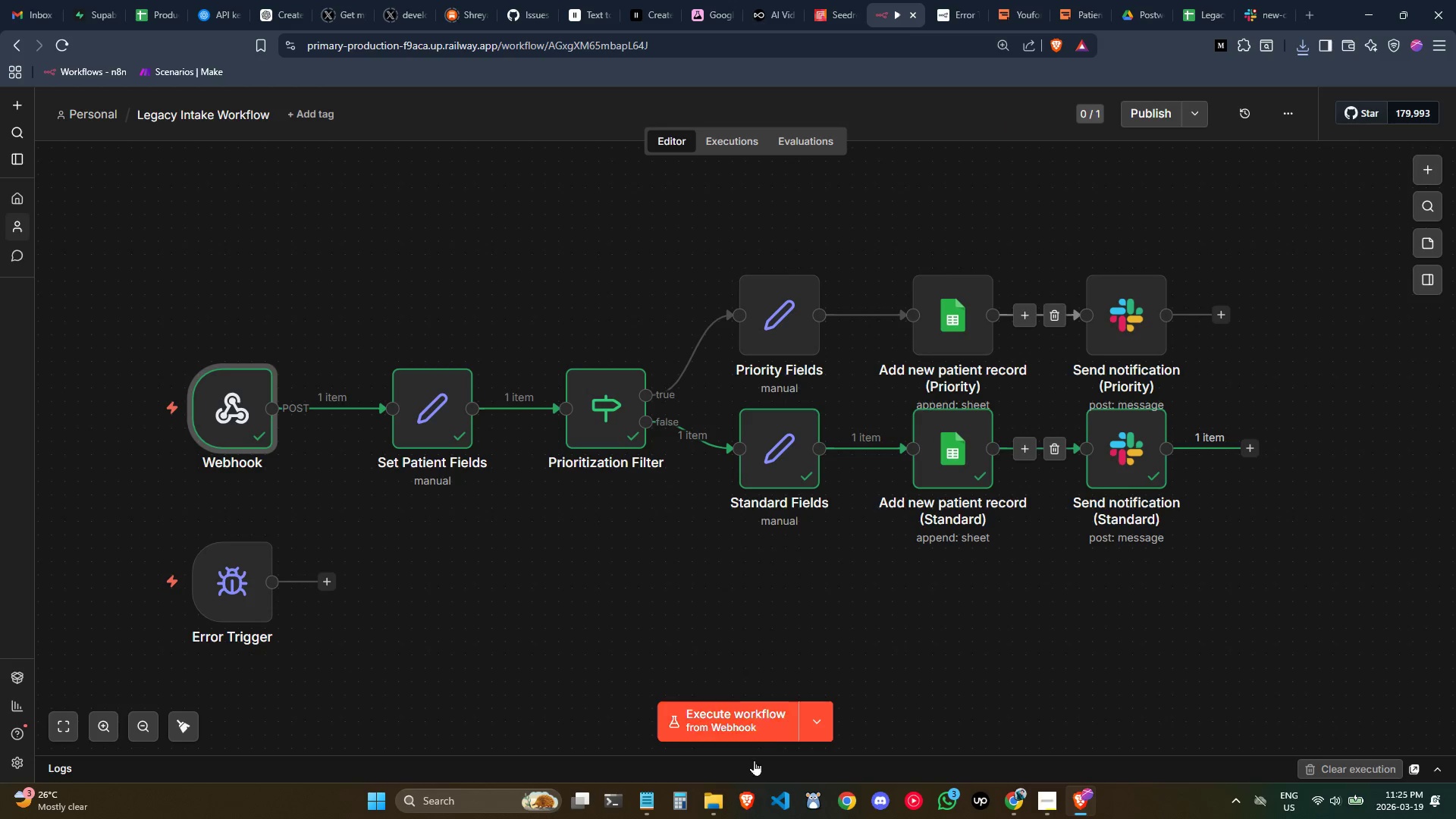 
left_click([647, 803])
 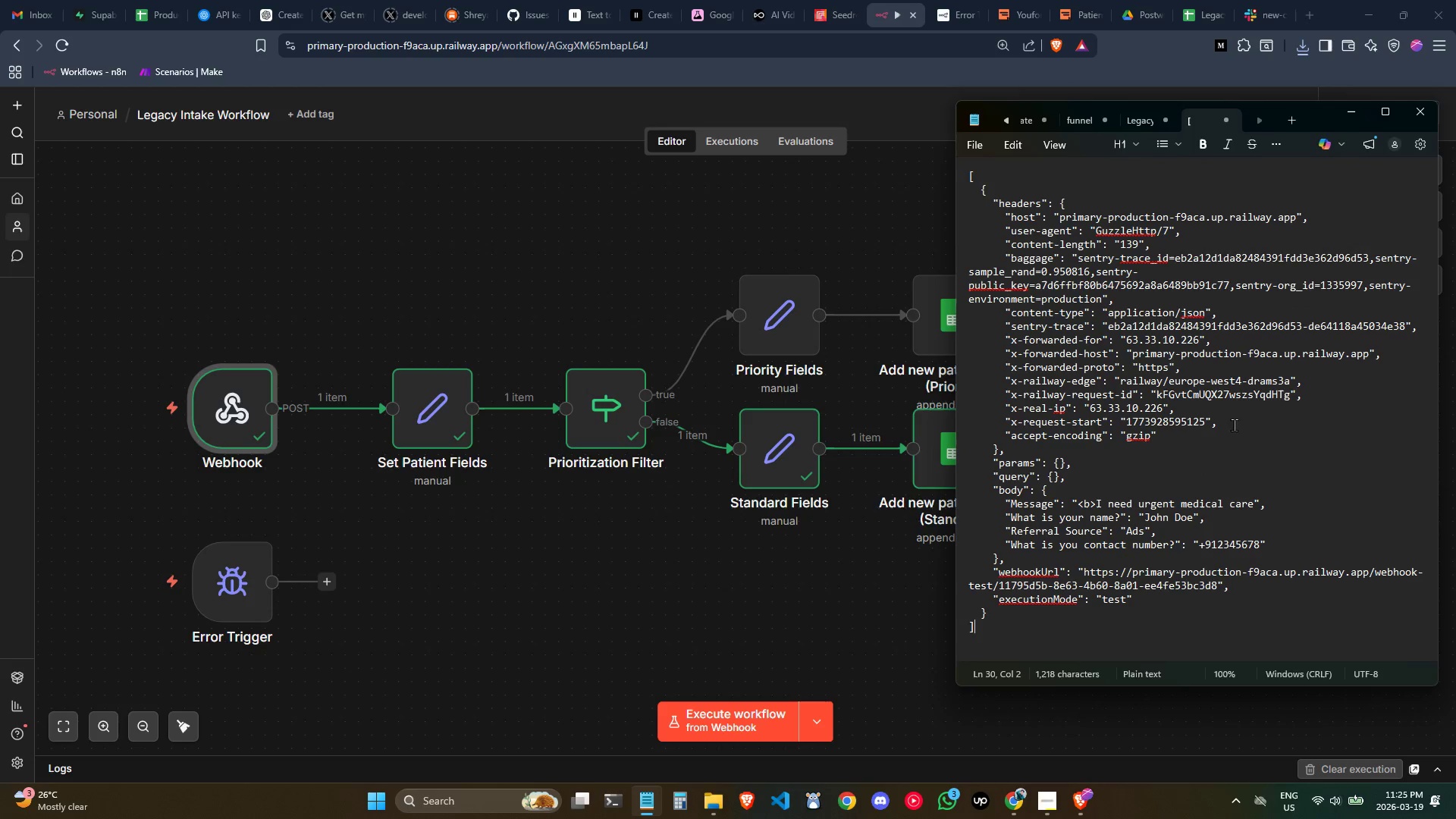 
left_click([1240, 404])
 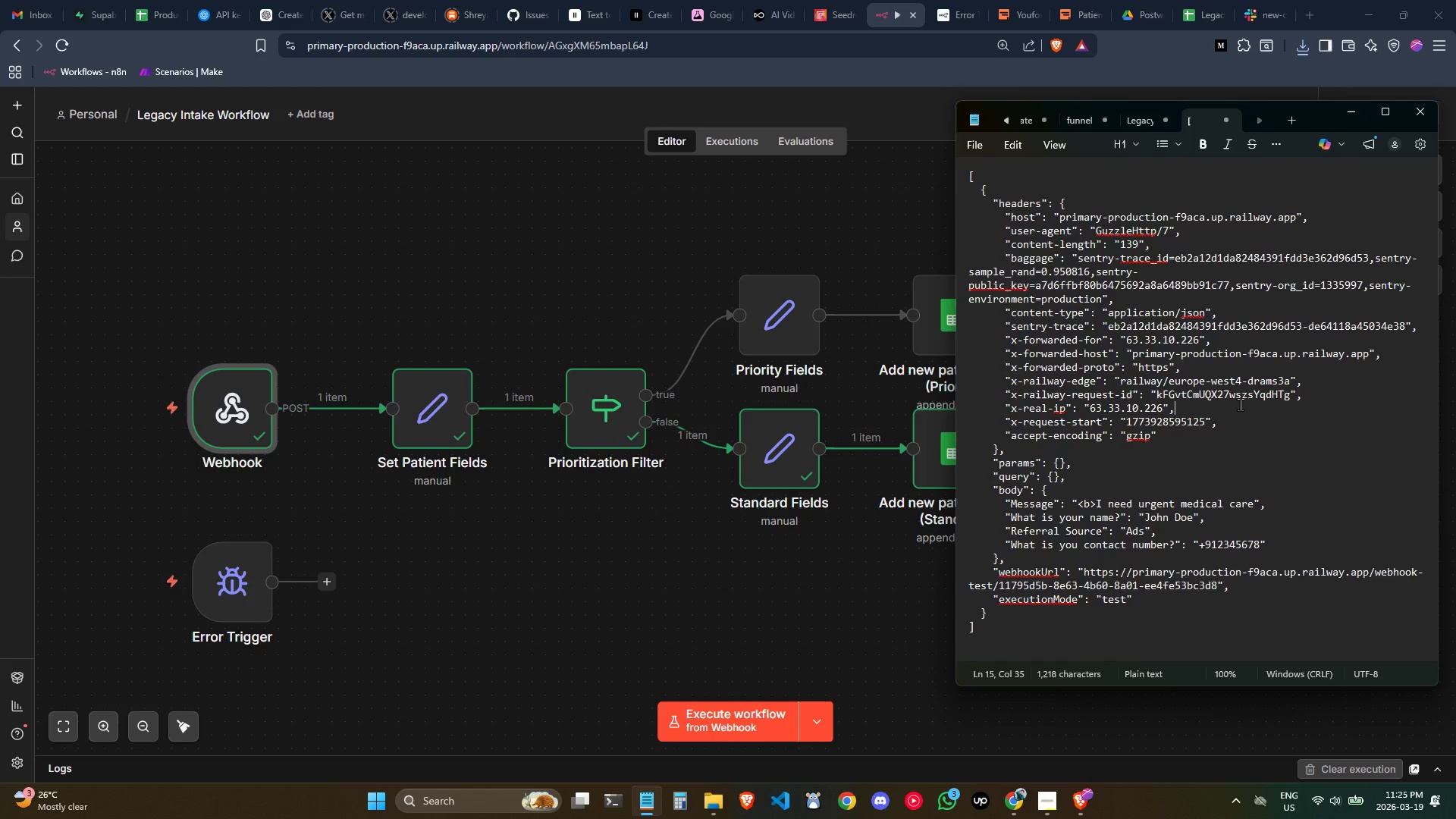 
key(Control+ControlLeft)
 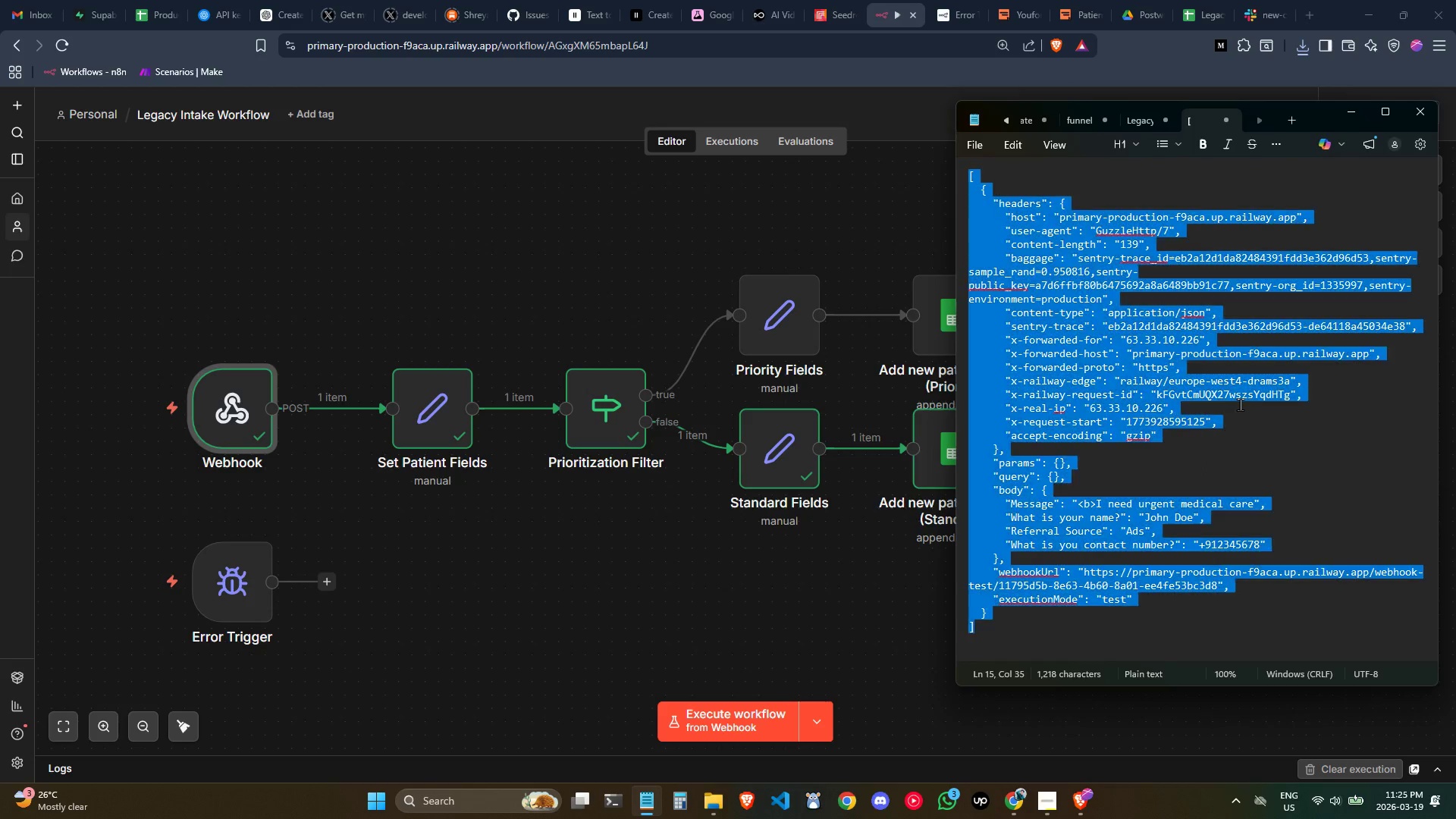 
key(Control+A)
 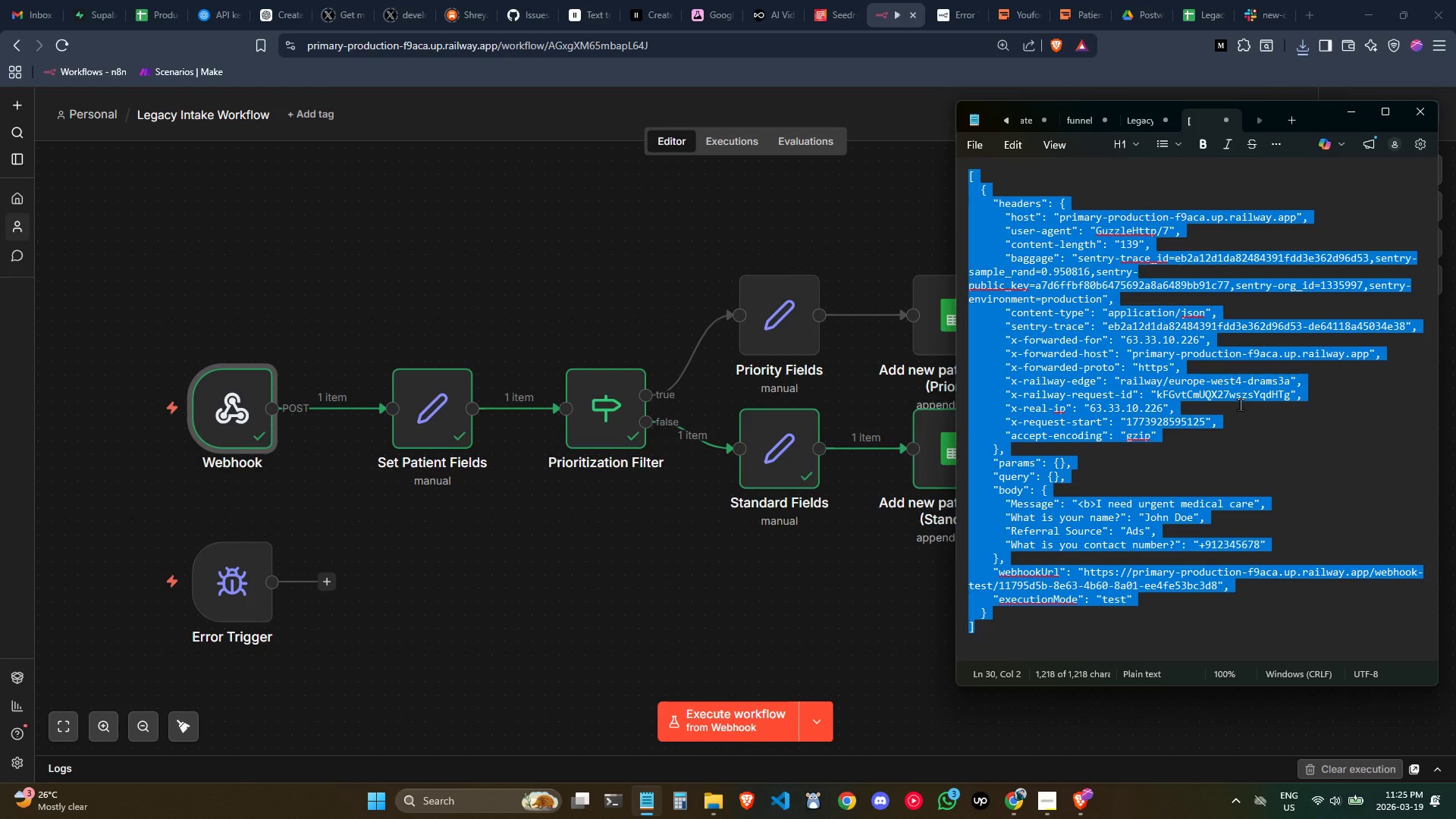 
key(Control+V)
 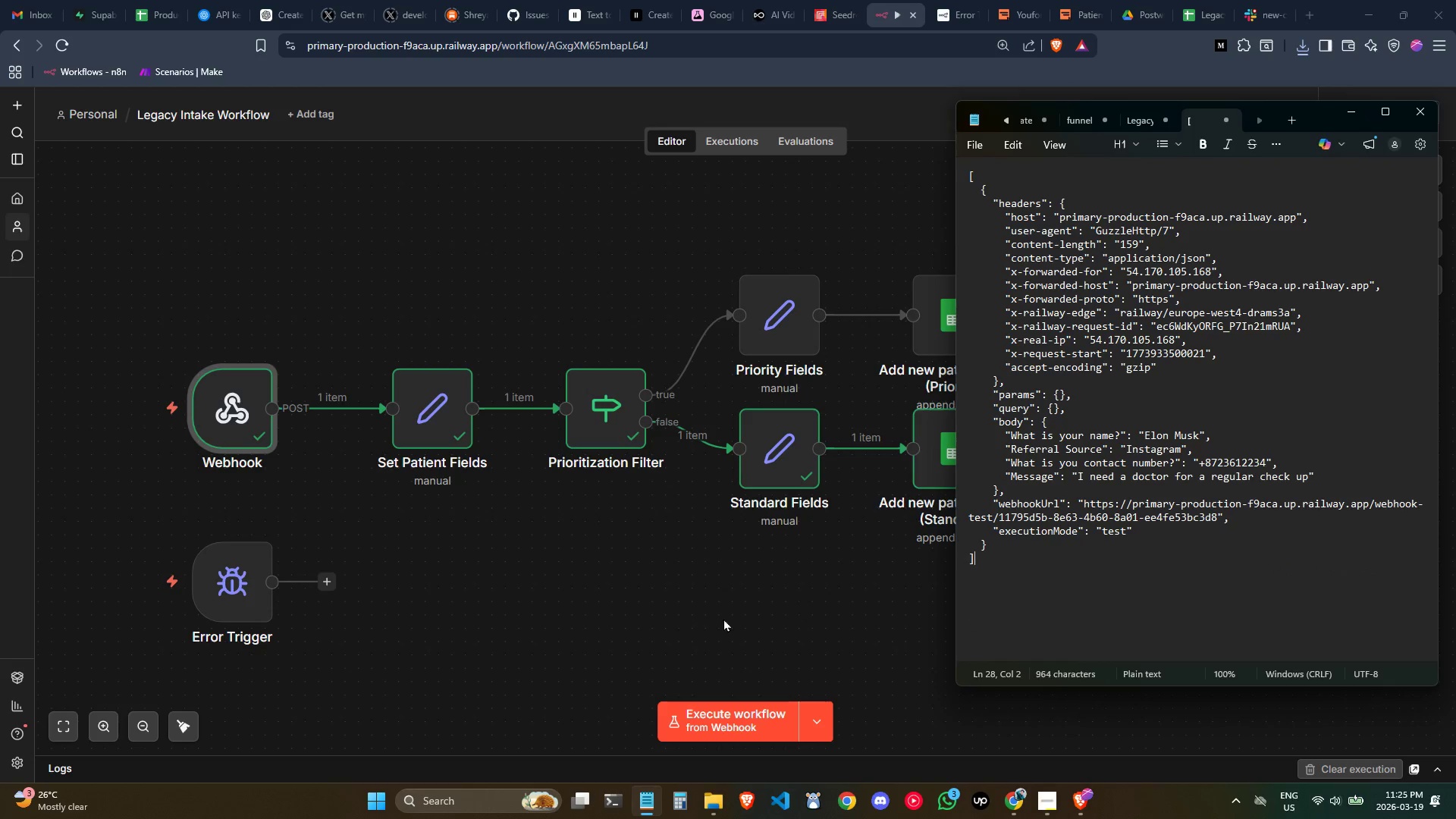 
left_click([601, 606])
 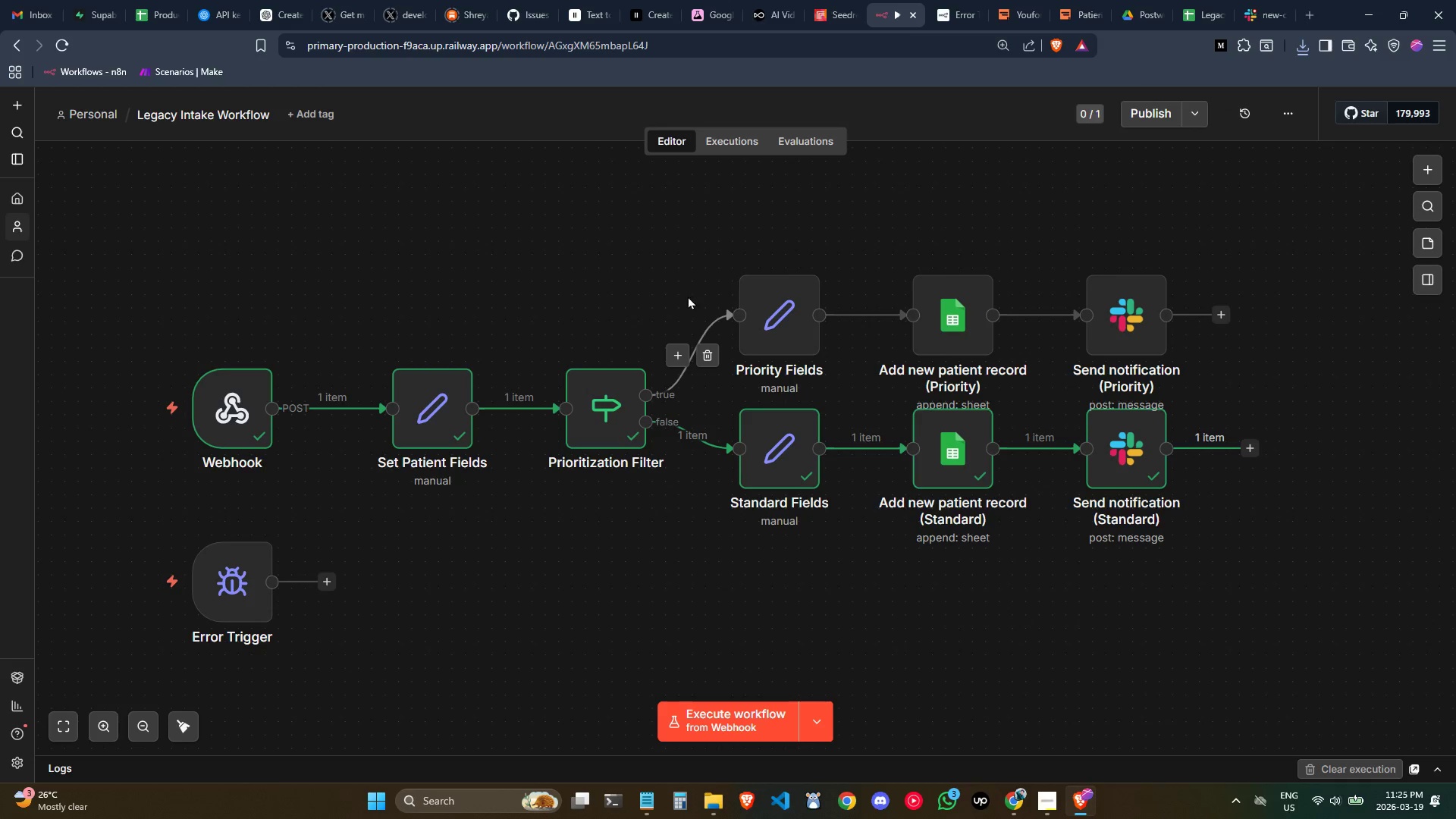 
left_click([554, 254])
 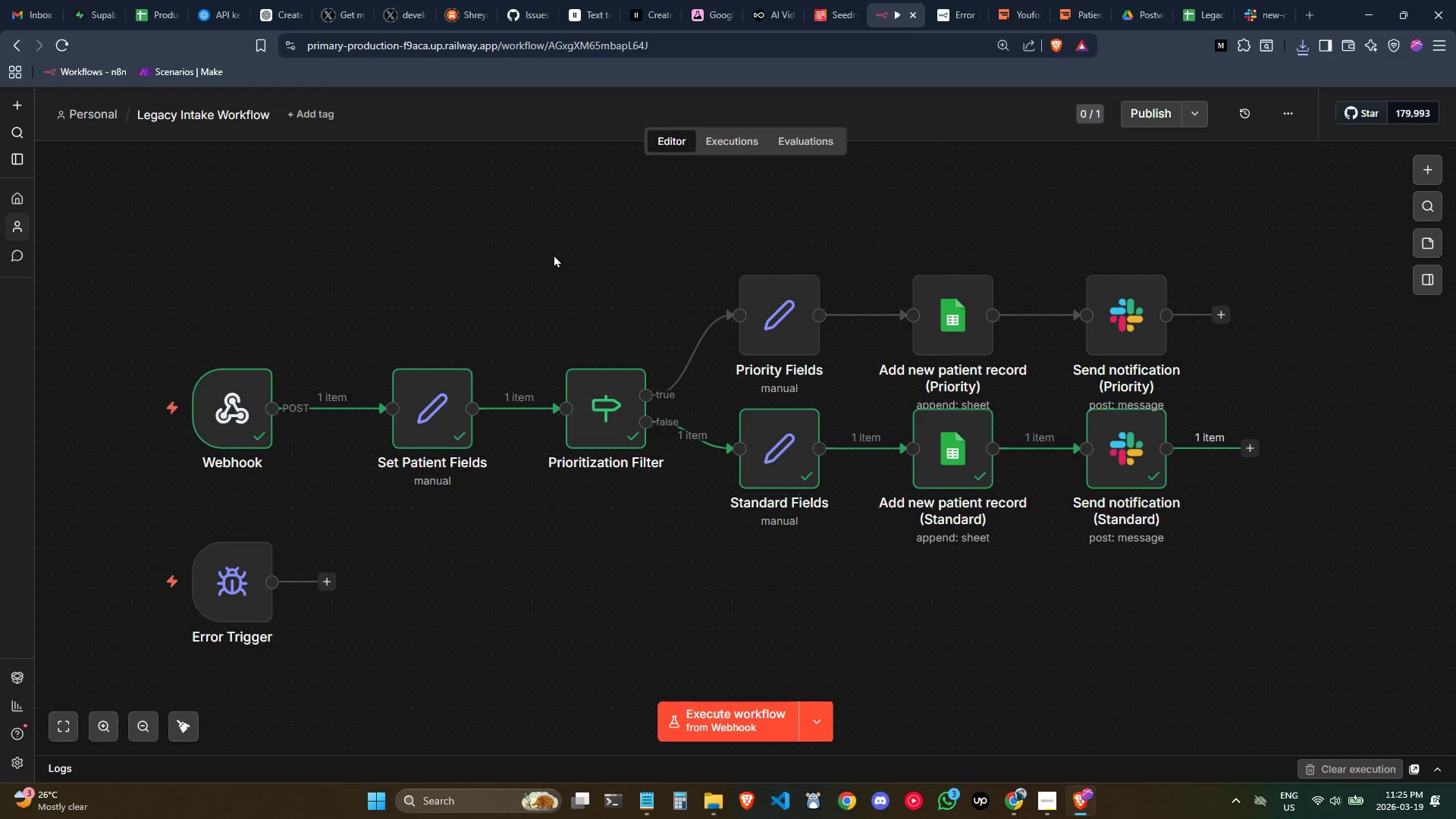 
key(Alt+AltLeft)